 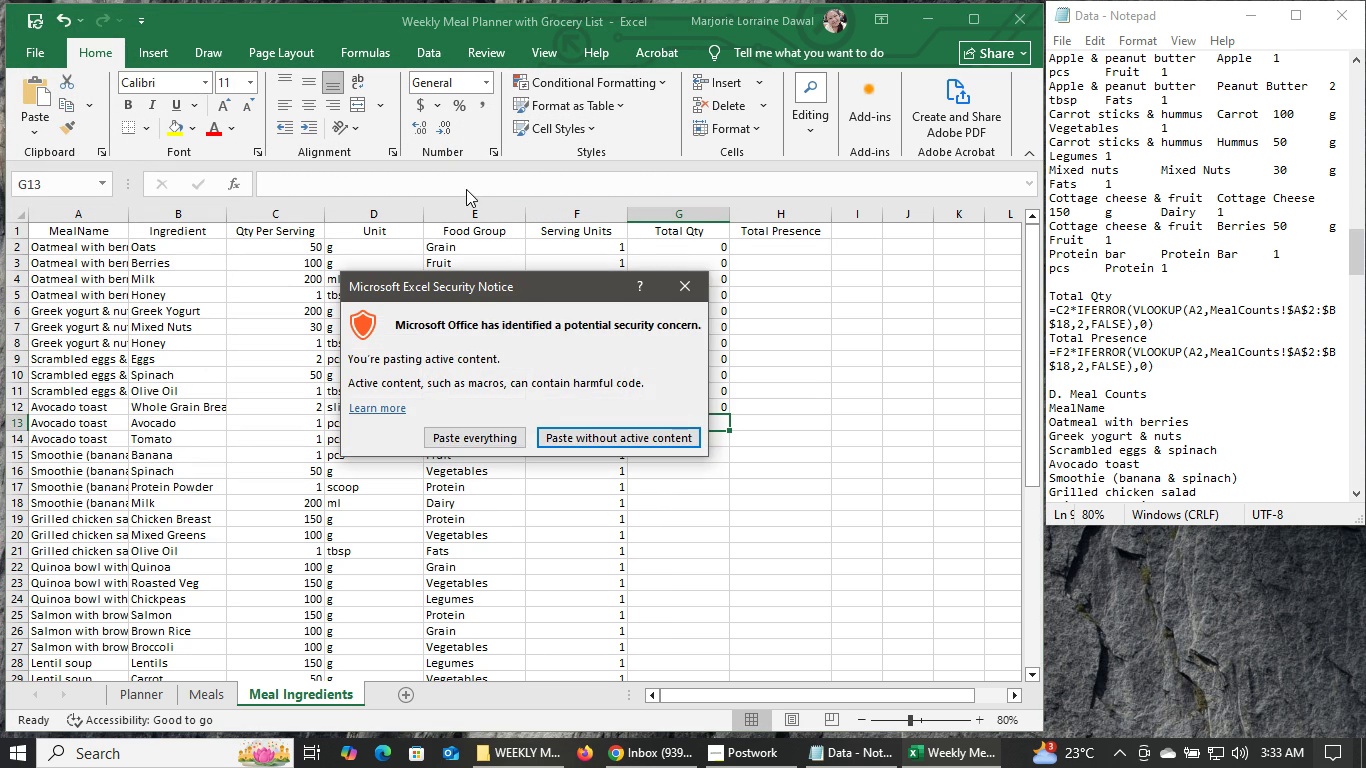 
left_click([495, 433])
 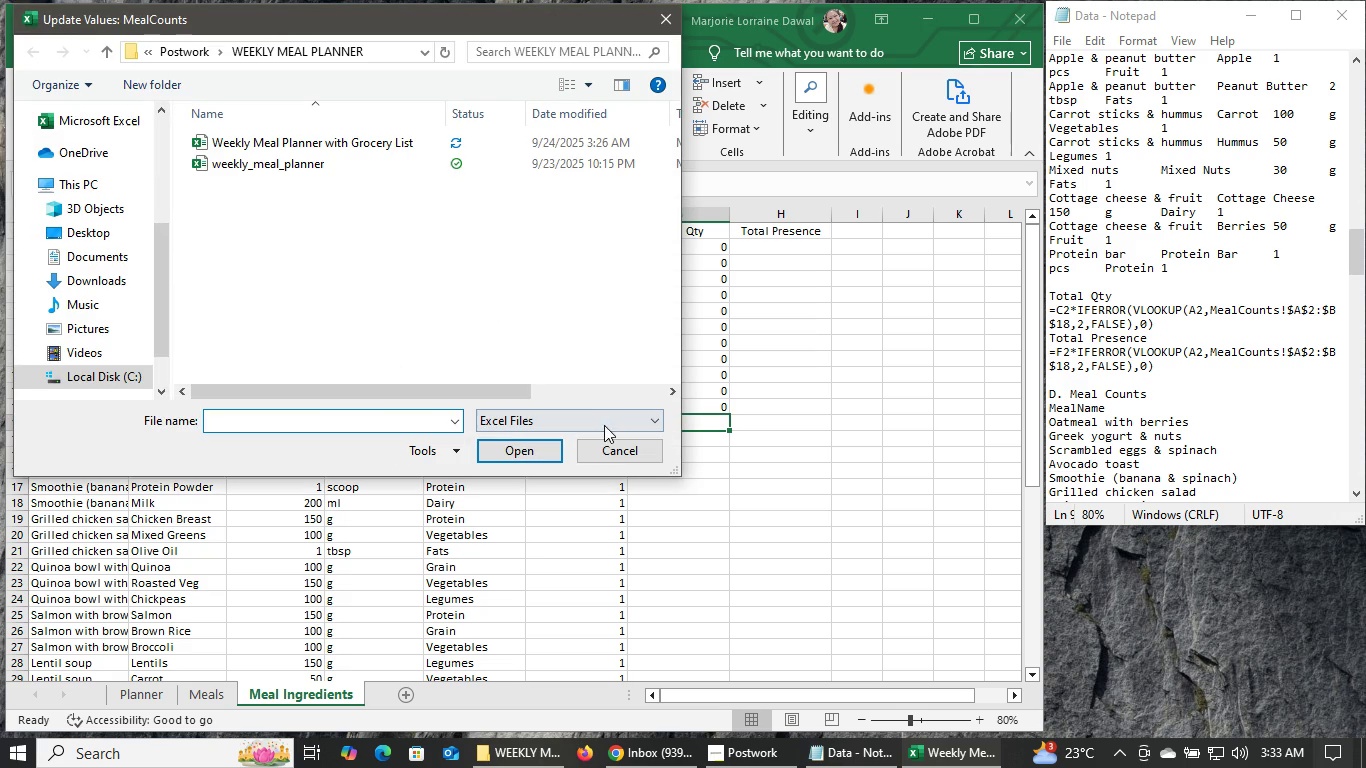 
left_click([629, 460])
 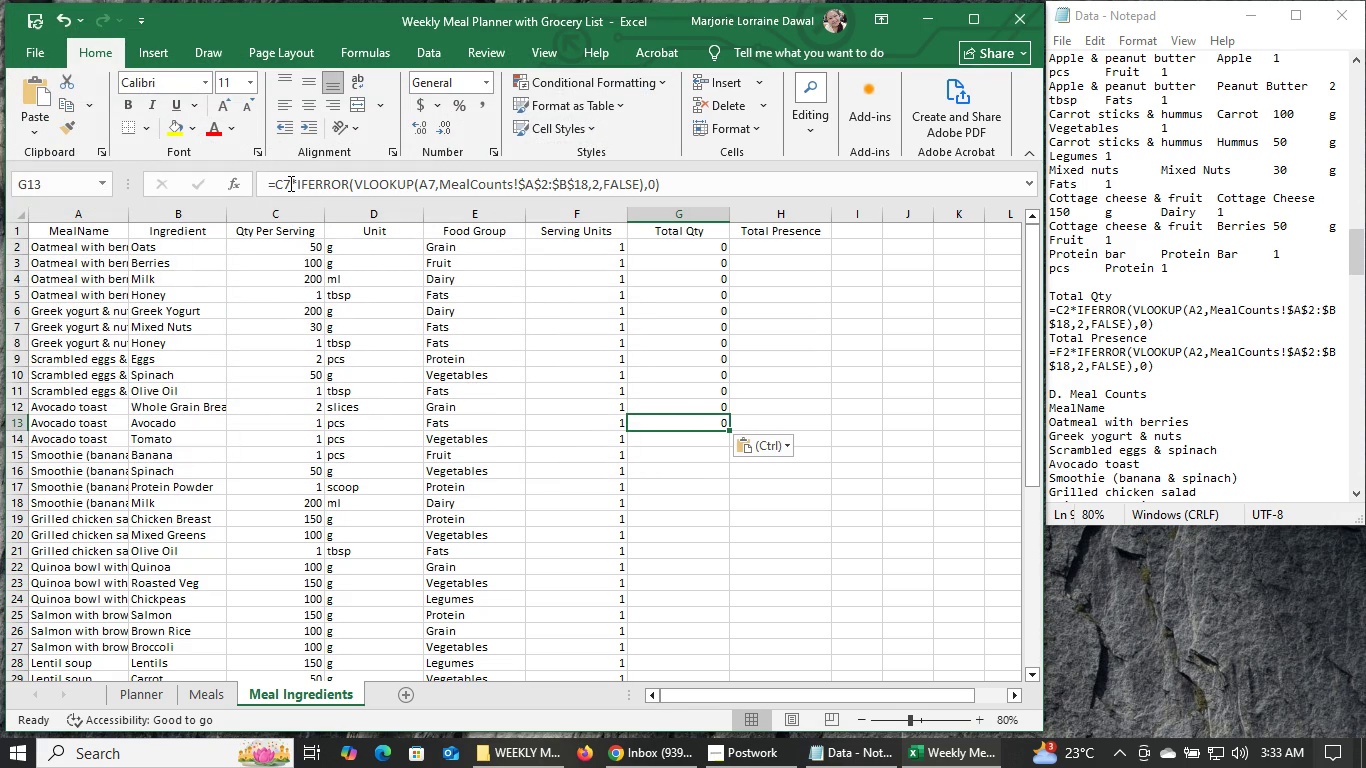 
left_click([289, 183])
 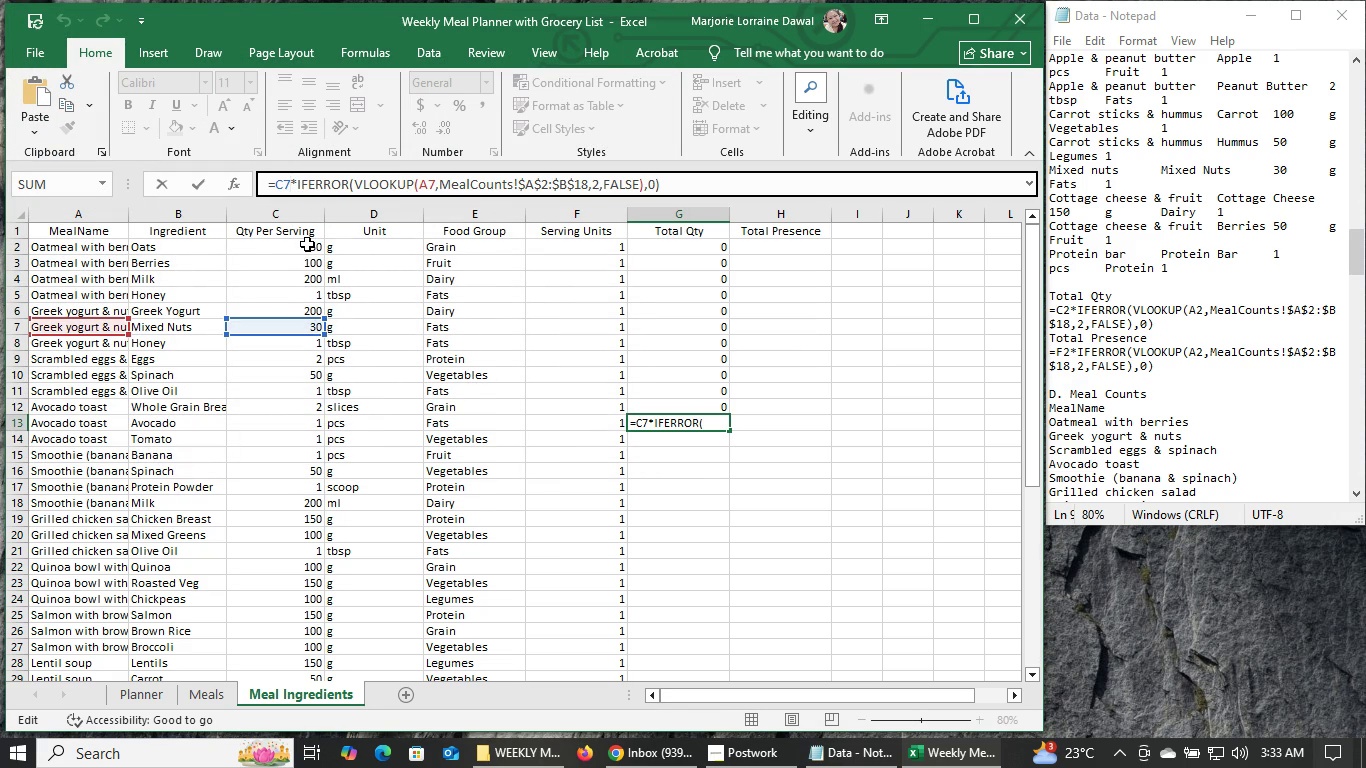 
key(Backspace)
type(13)
 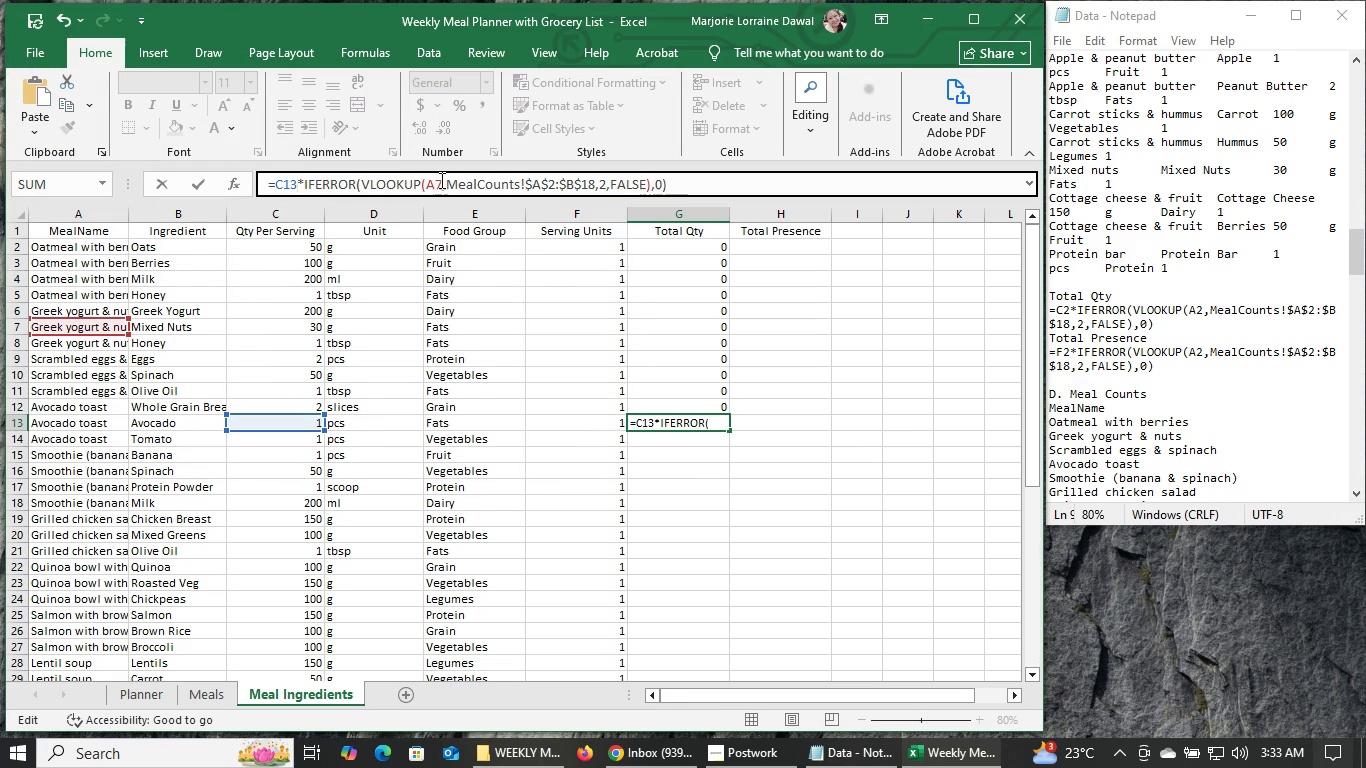 
left_click([440, 180])
 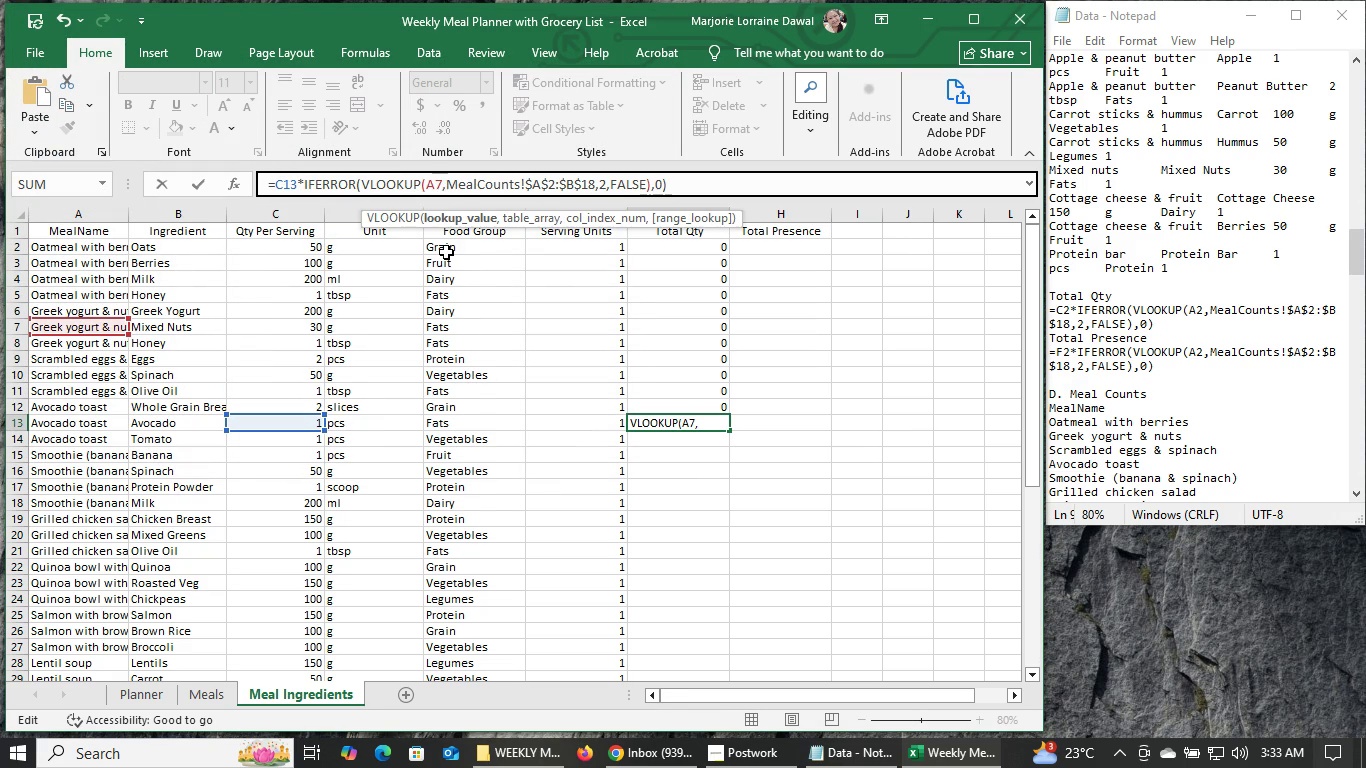 
key(Backspace)
type(13)
 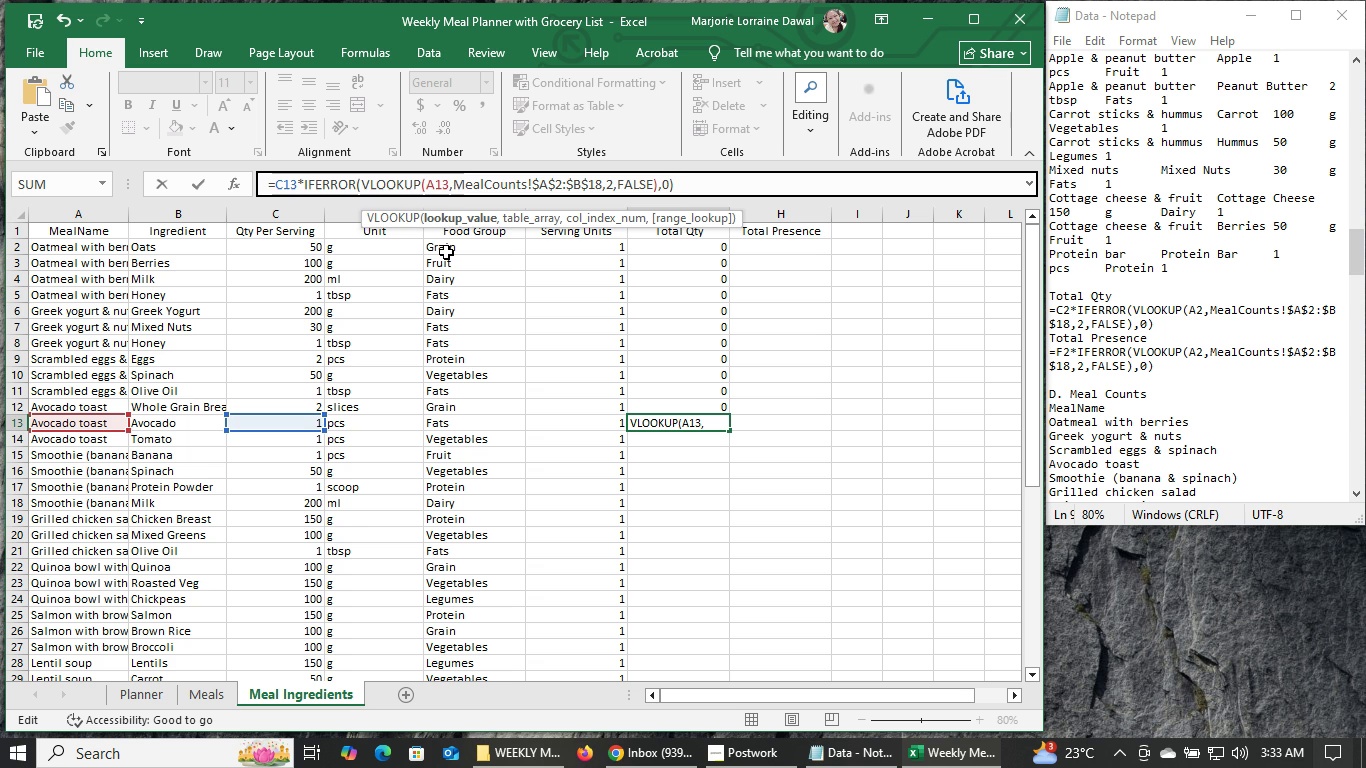 
wait(6.46)
 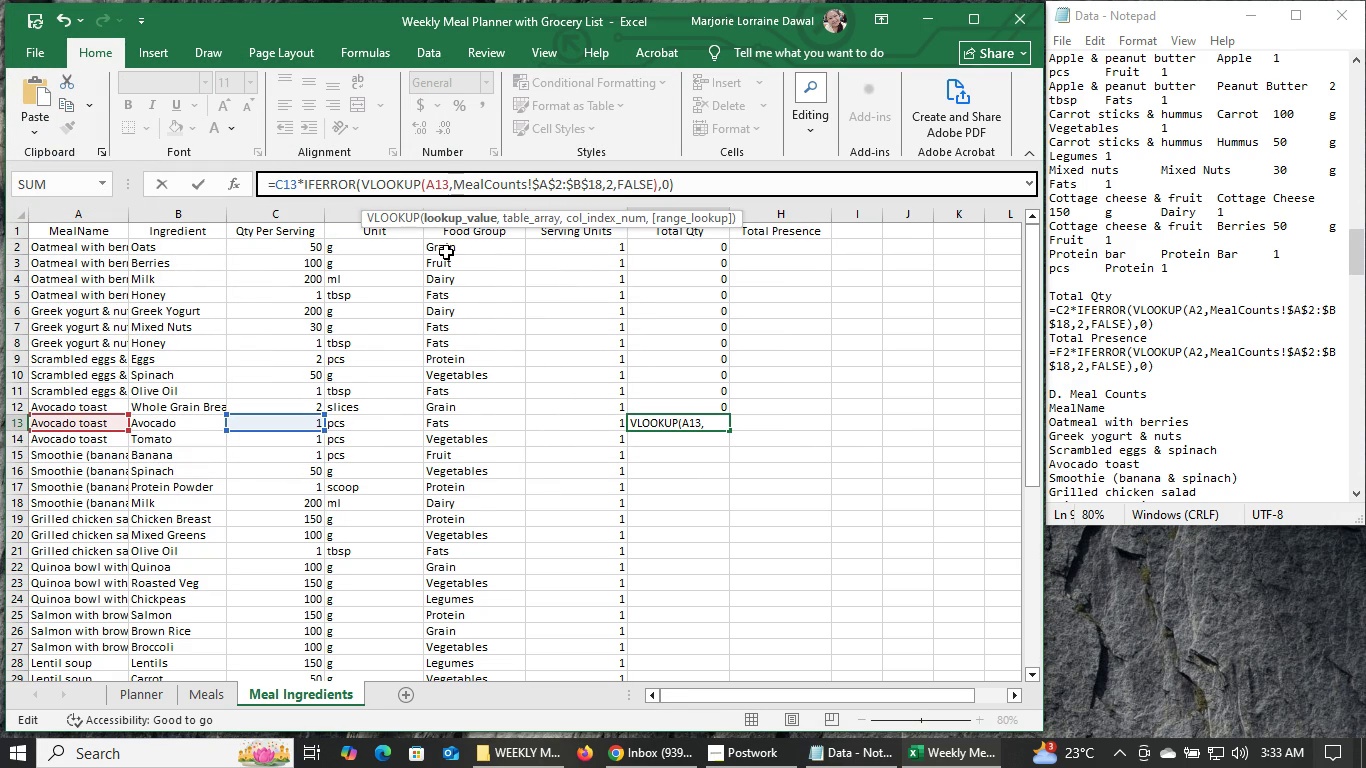 
key(Enter)
 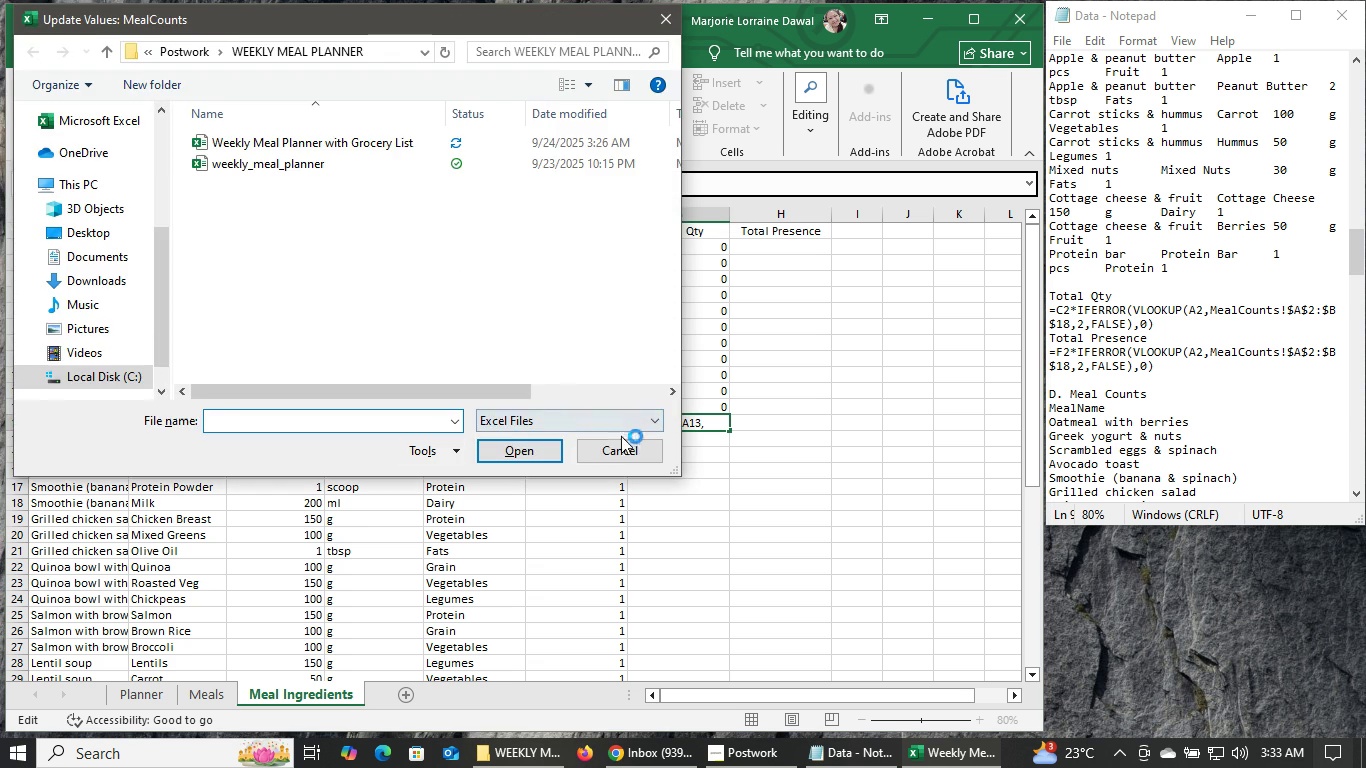 
left_click([621, 443])
 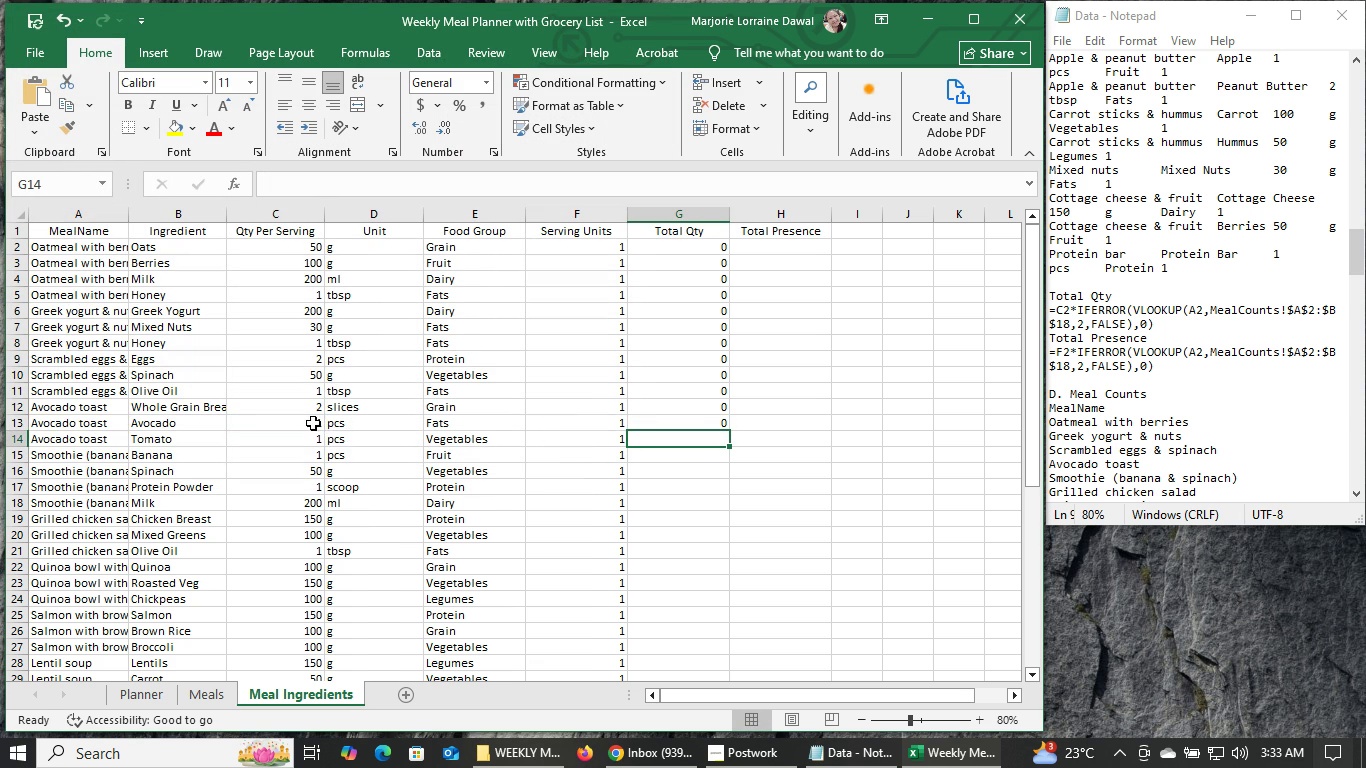 
left_click([313, 423])
 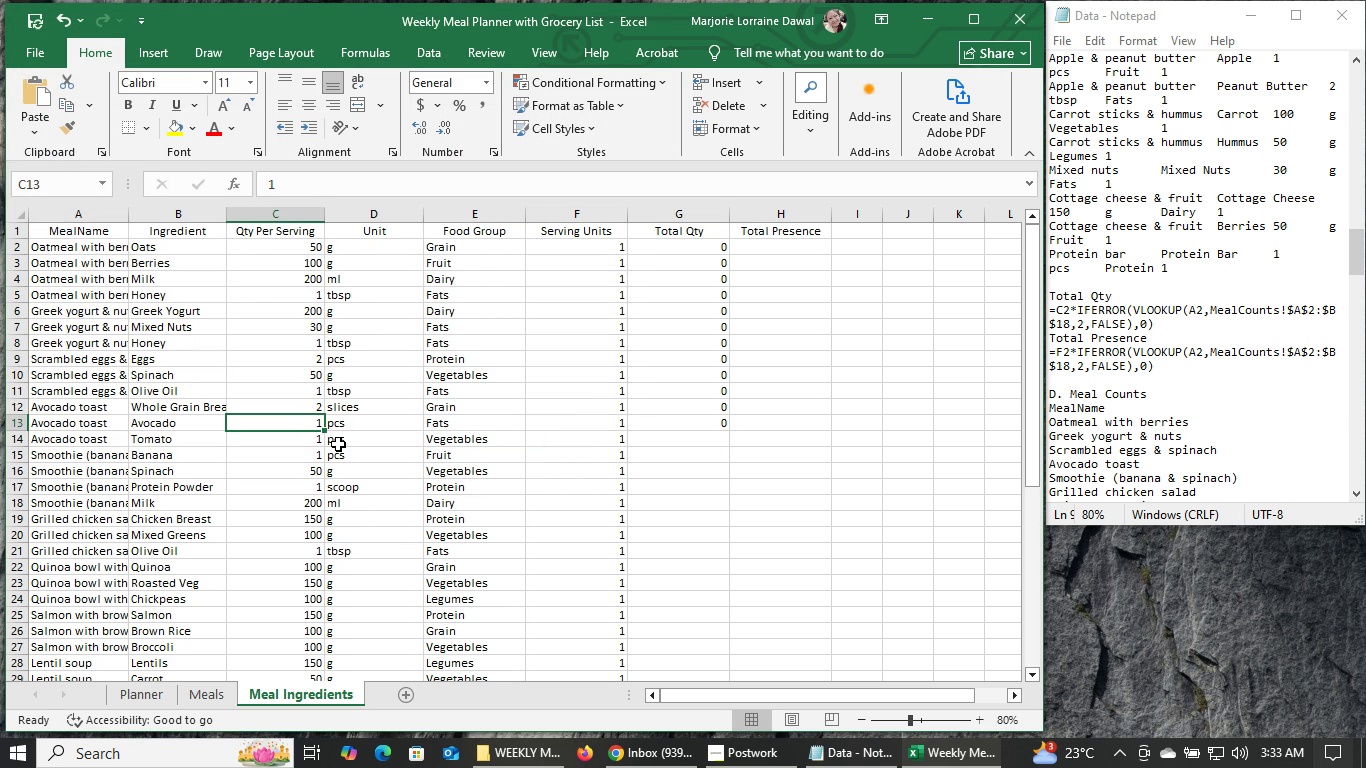 
key(2)
 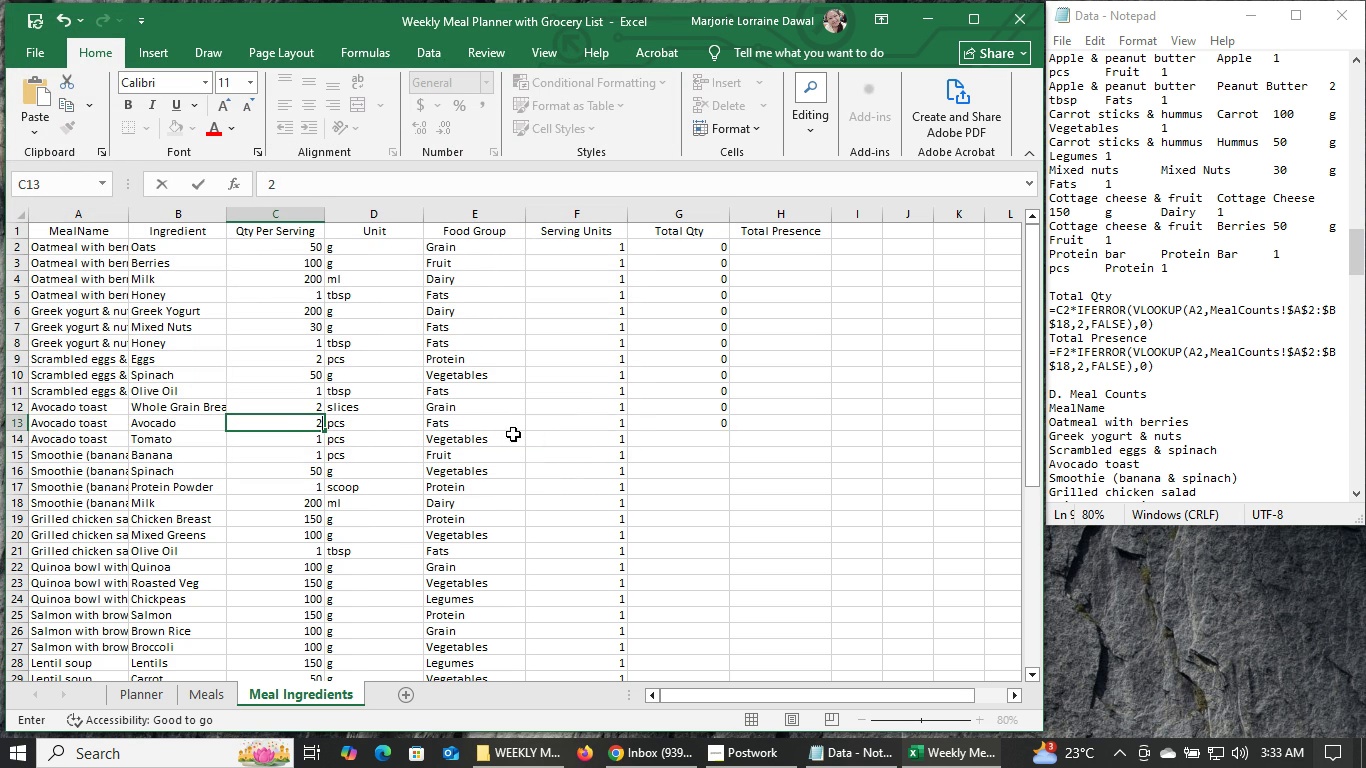 
left_click([613, 425])
 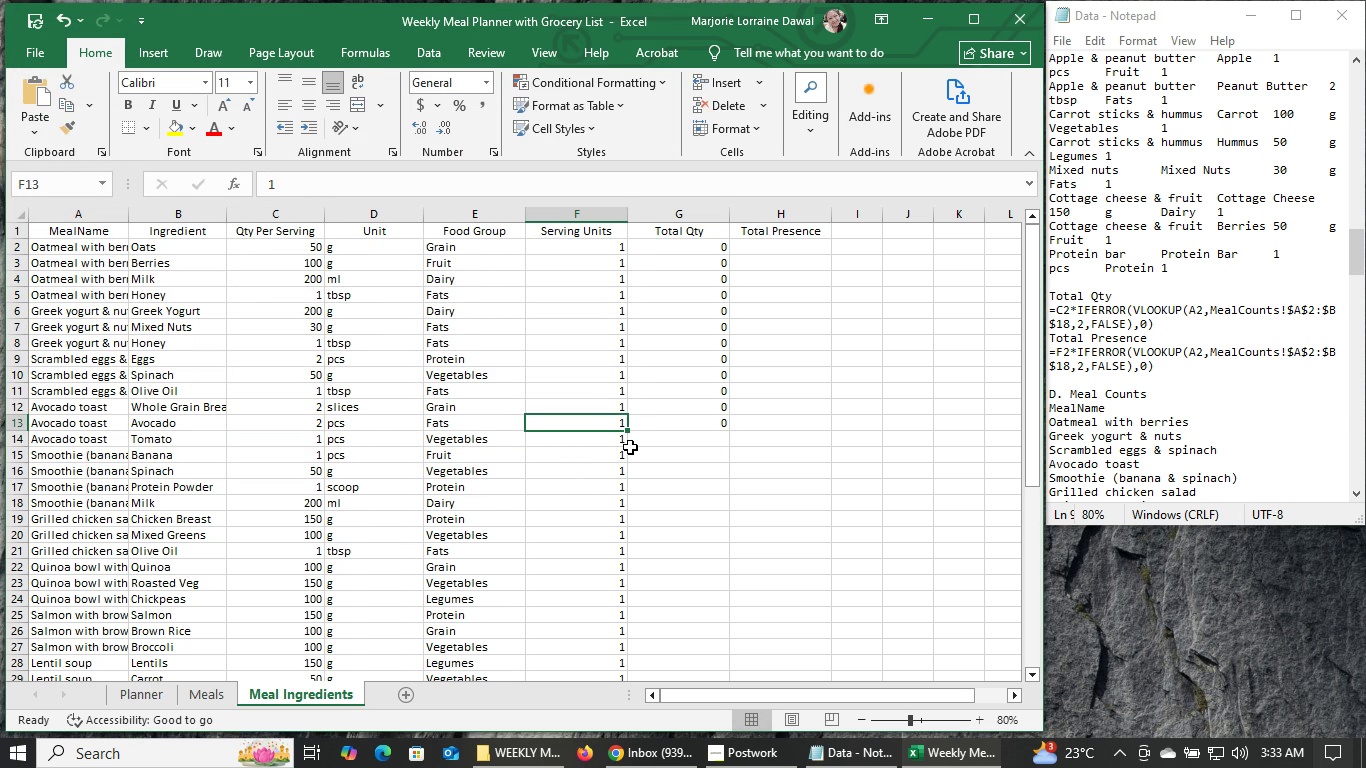 
key(2)
 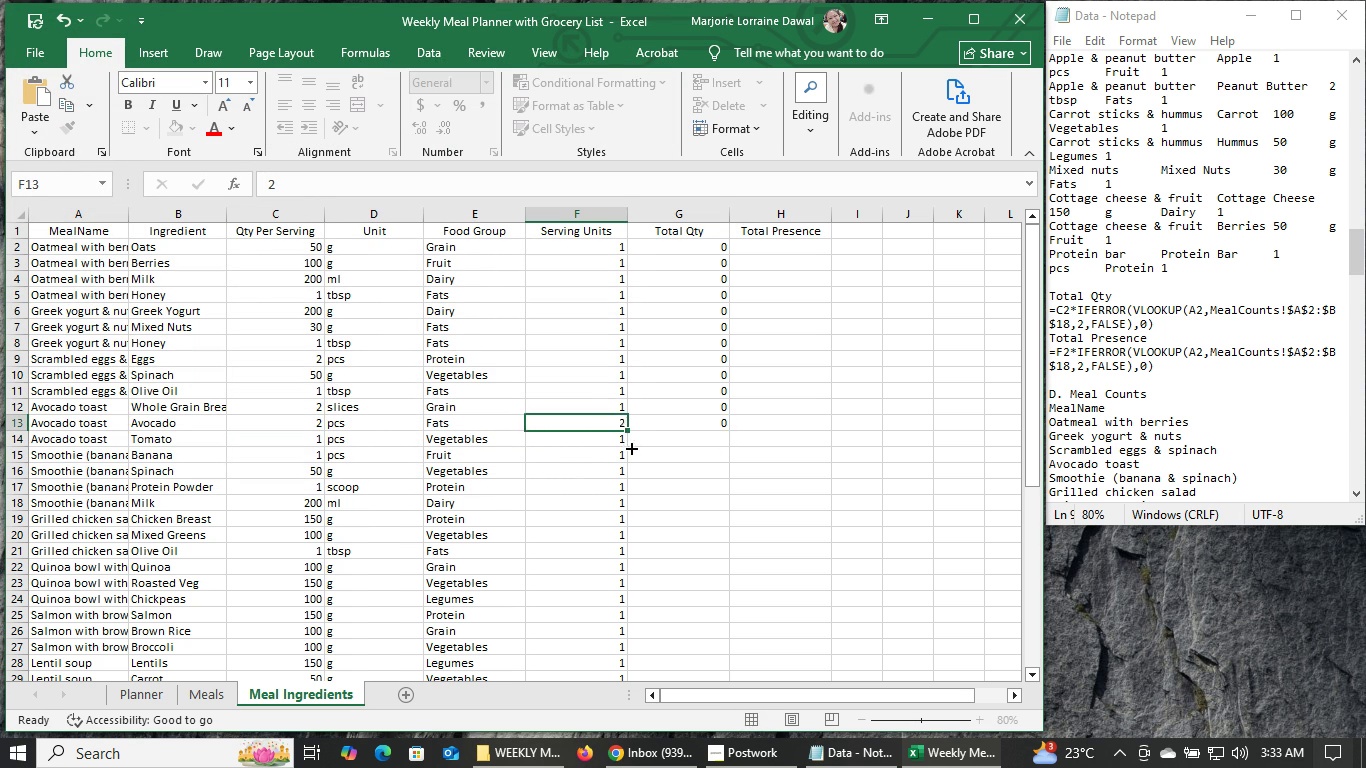 
key(Enter)